 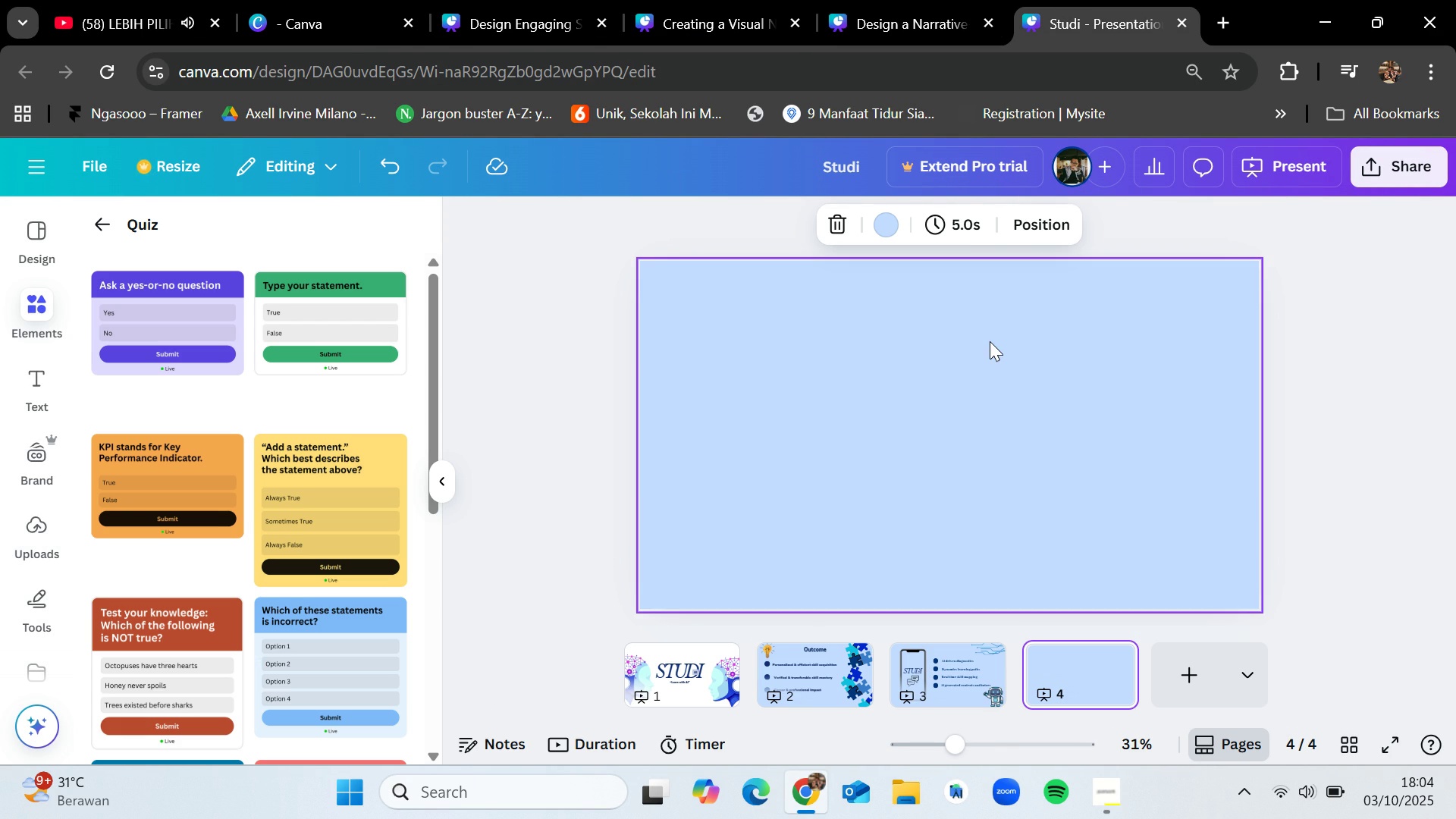 
left_click([548, 290])
 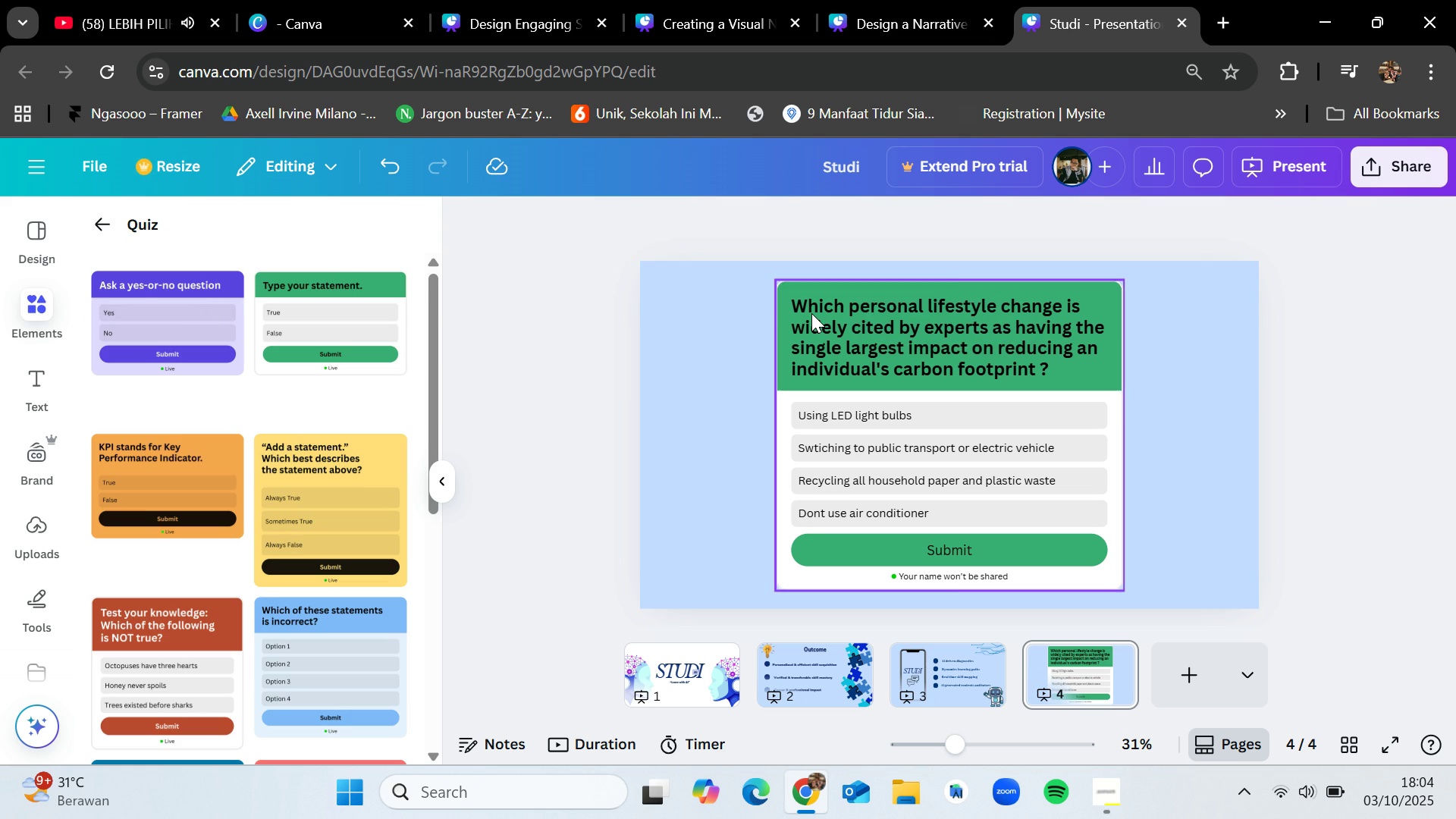 
left_click([811, 312])
 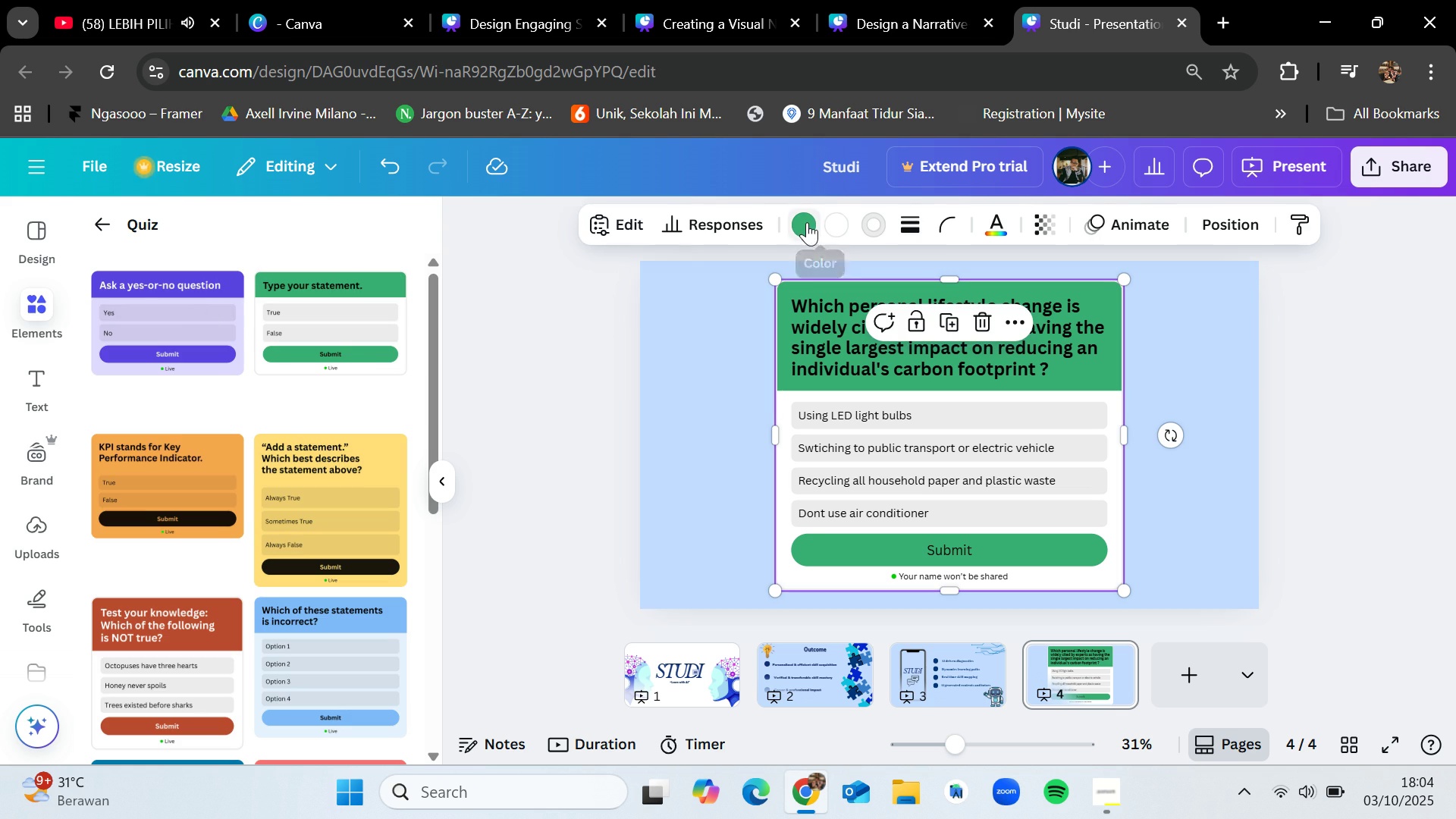 
left_click([807, 222])
 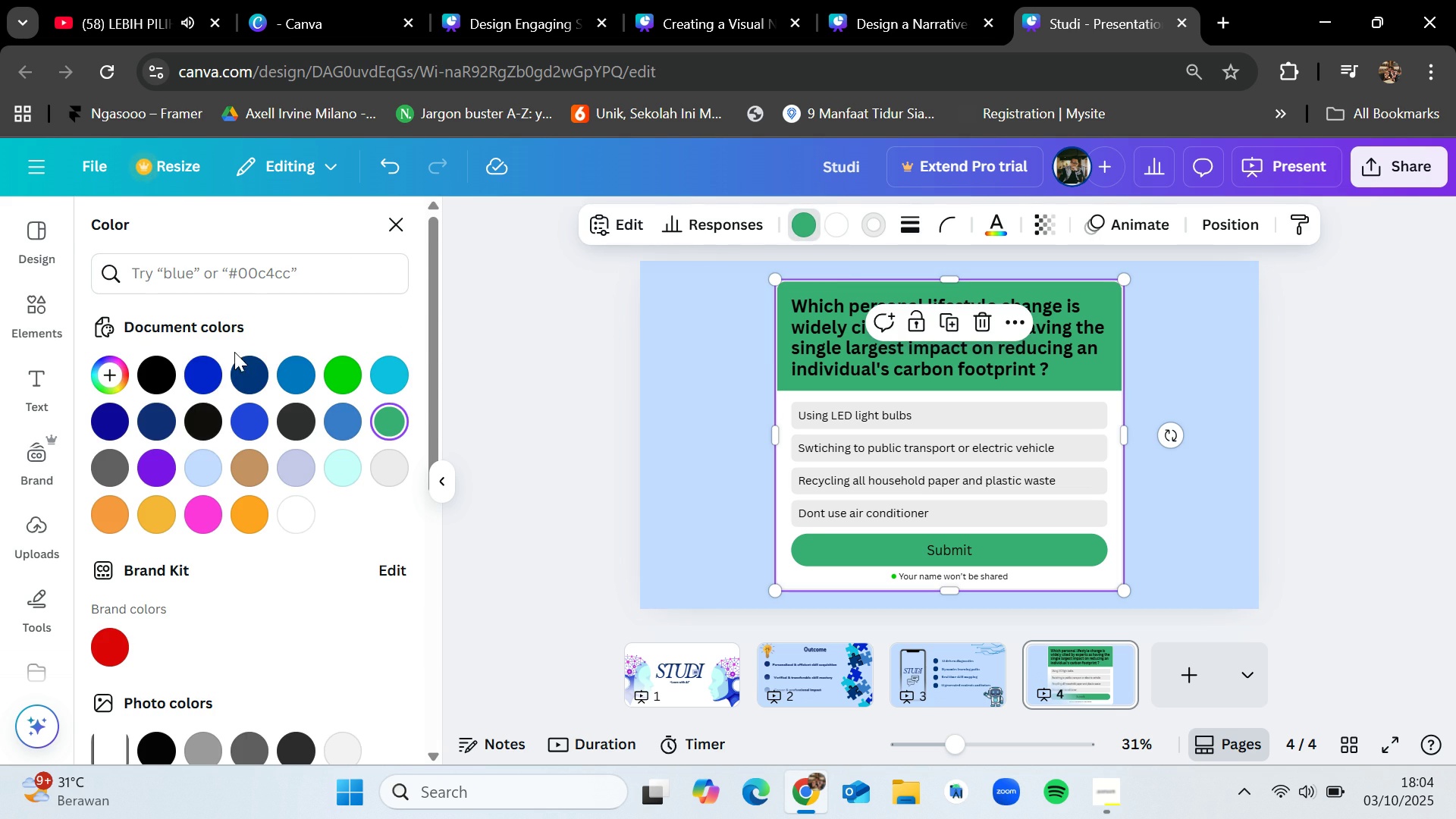 
left_click([245, 368])
 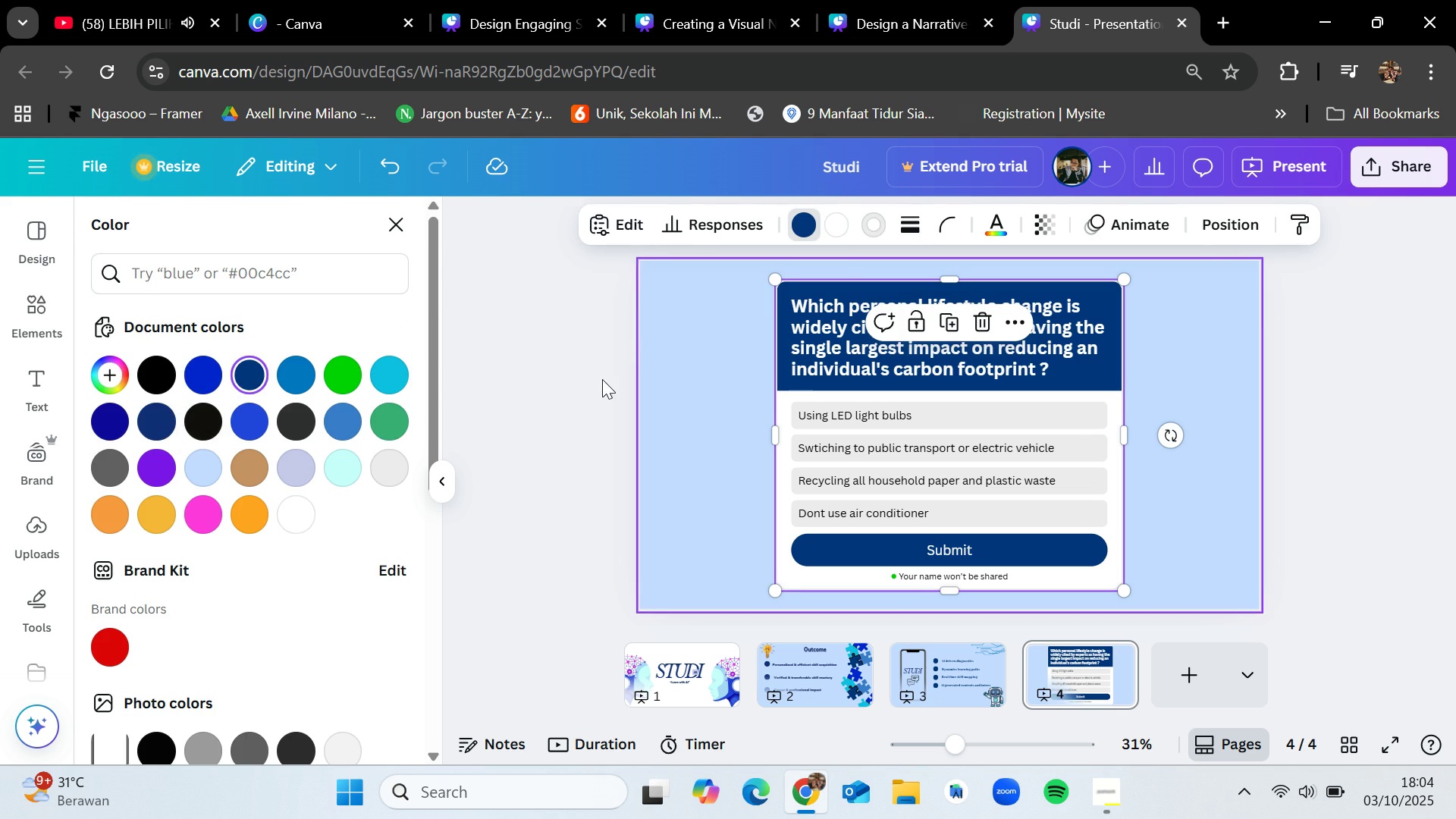 
left_click([574, 390])
 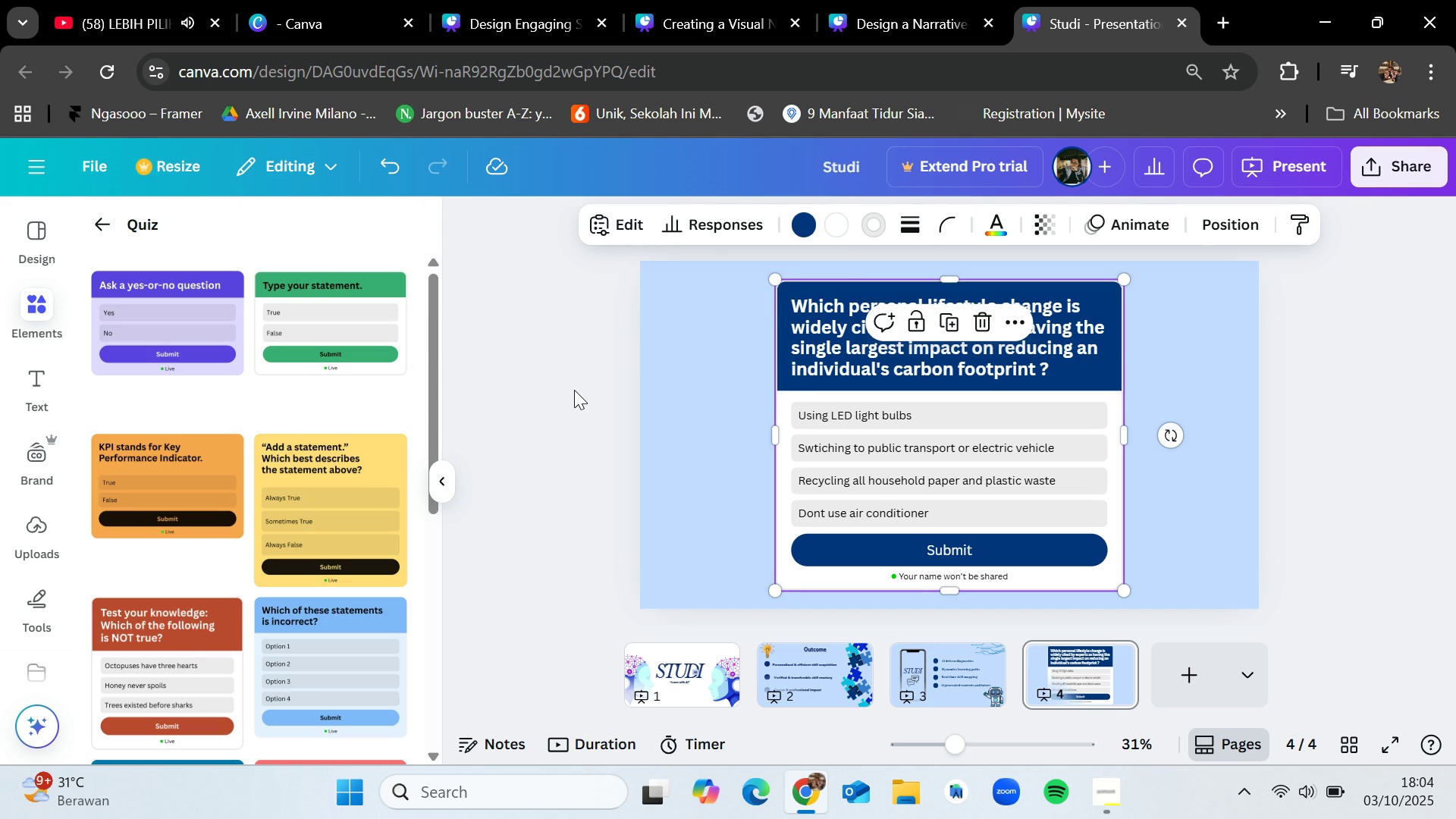 
left_click([574, 390])
 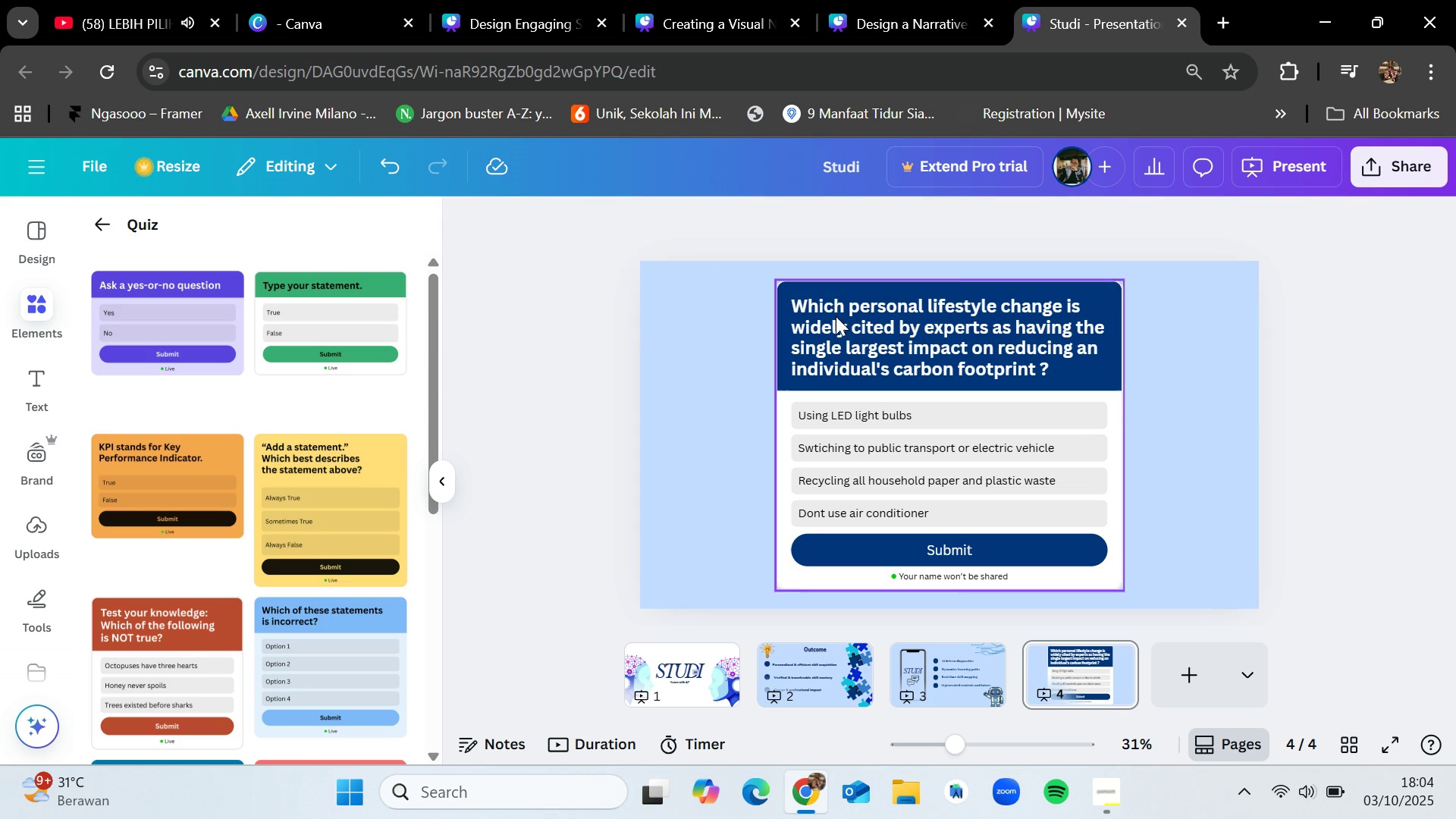 
left_click([836, 316])
 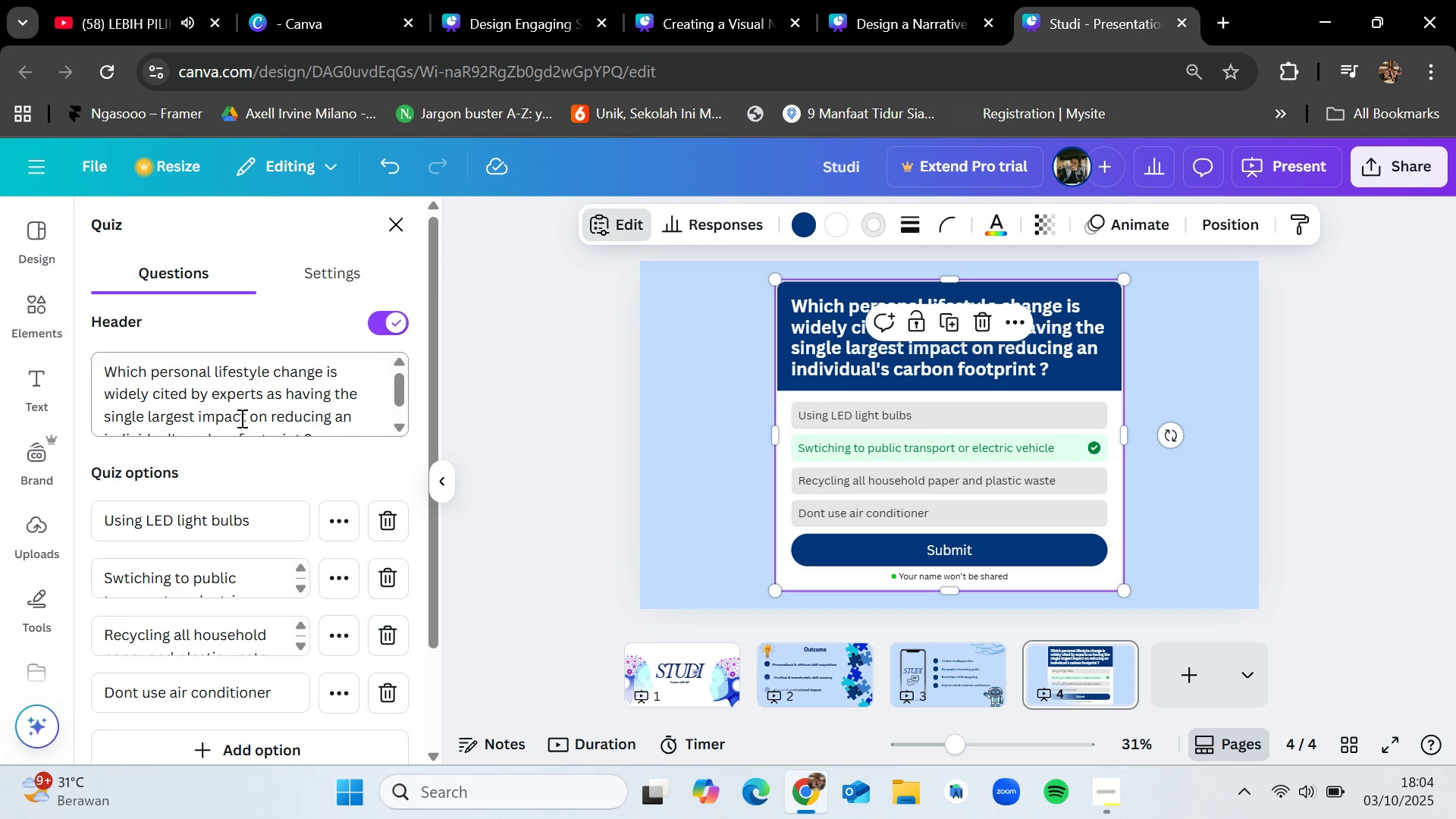 
scroll: coordinate [295, 405], scroll_direction: down, amount: 4.0
 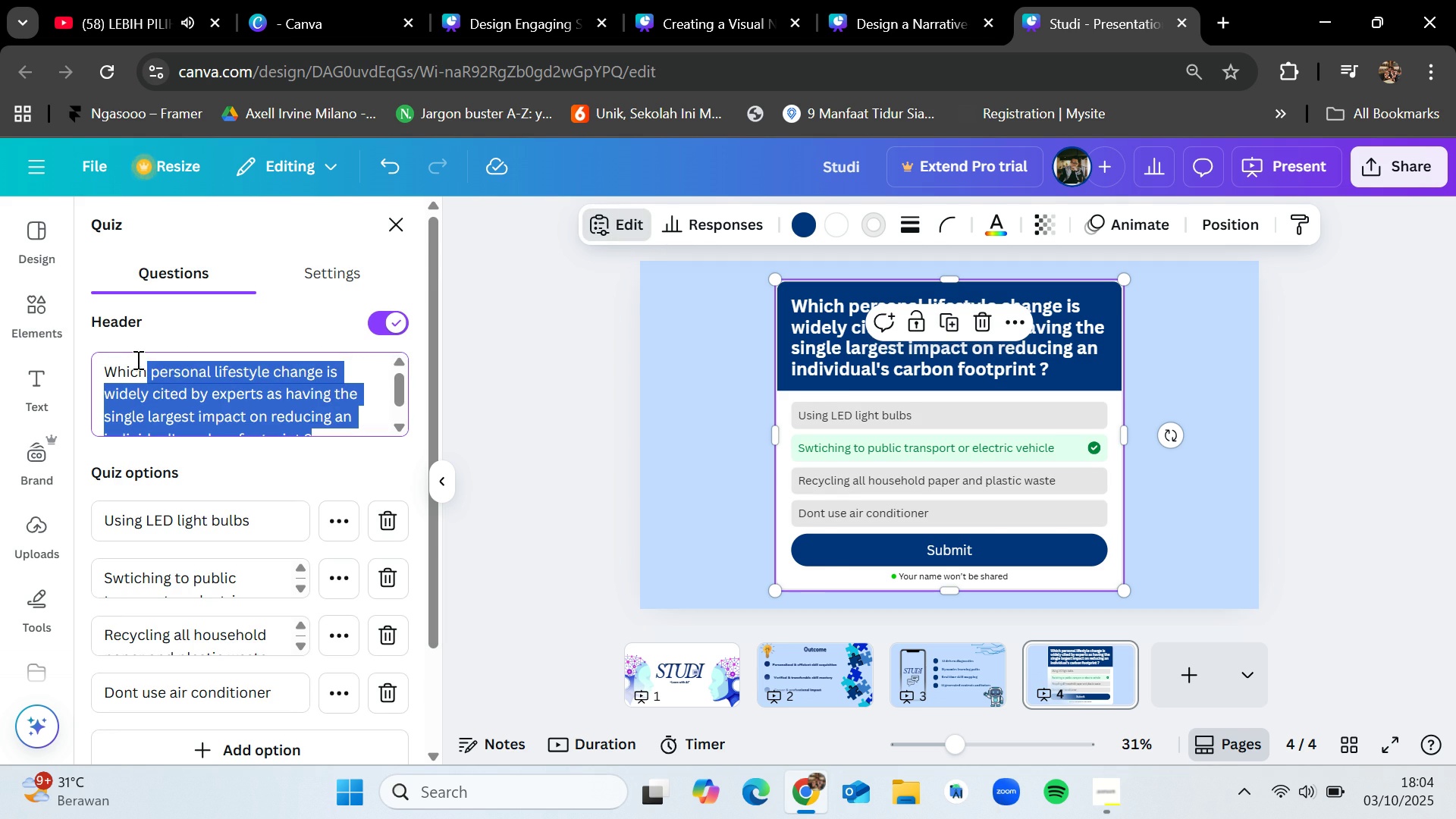 
key(Backspace)
 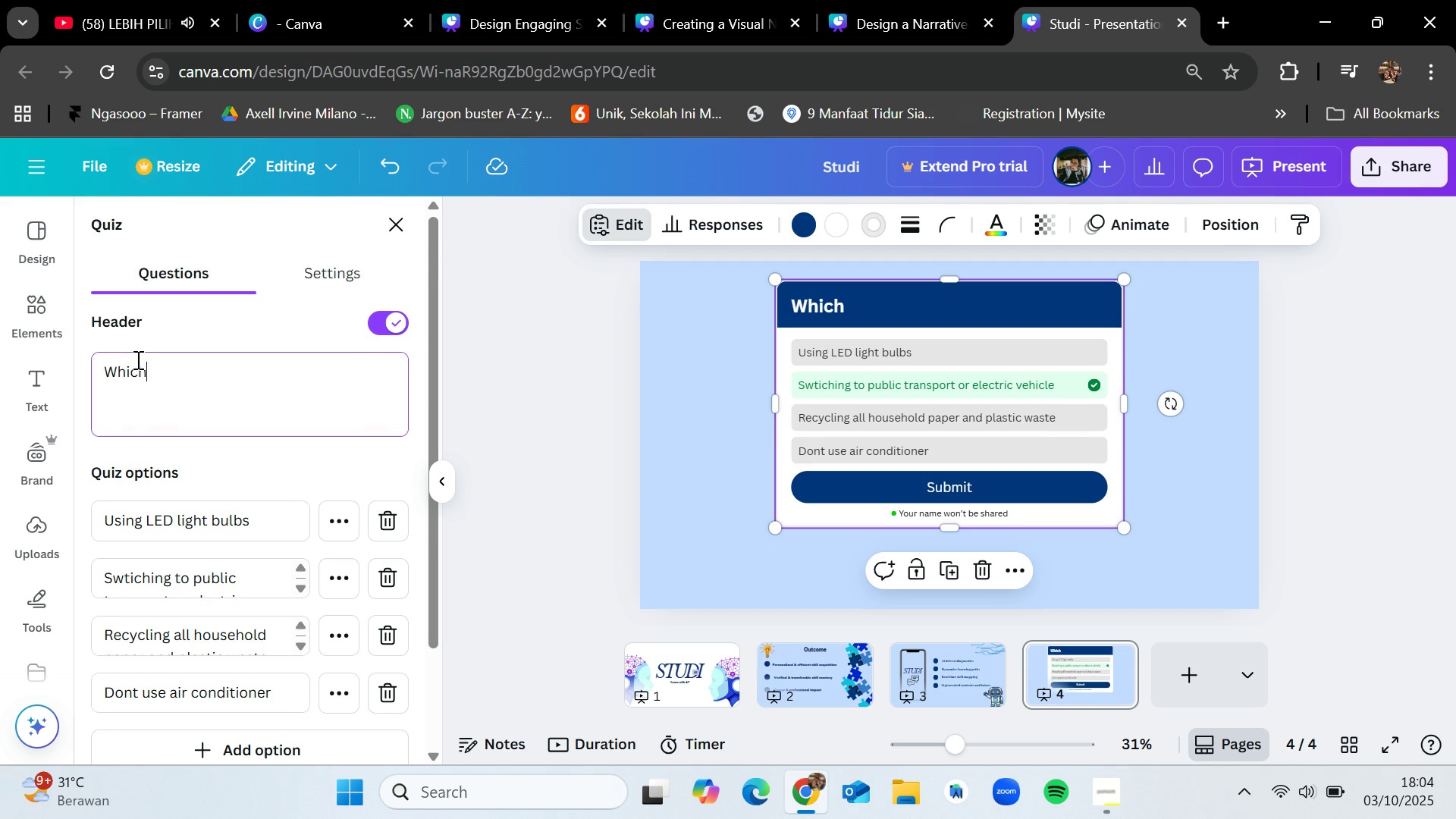 
key(Backspace)
 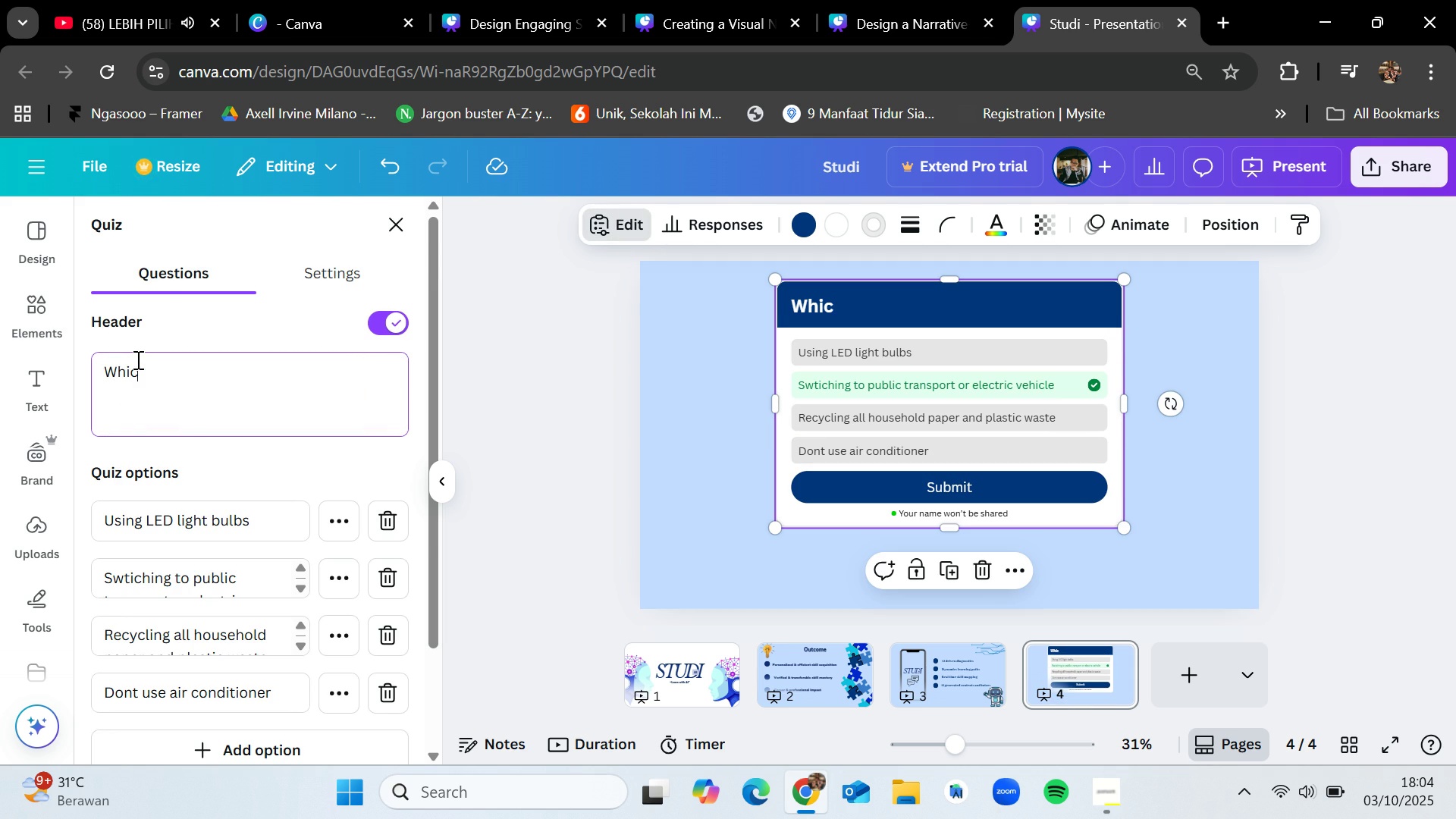 
key(Backspace)
 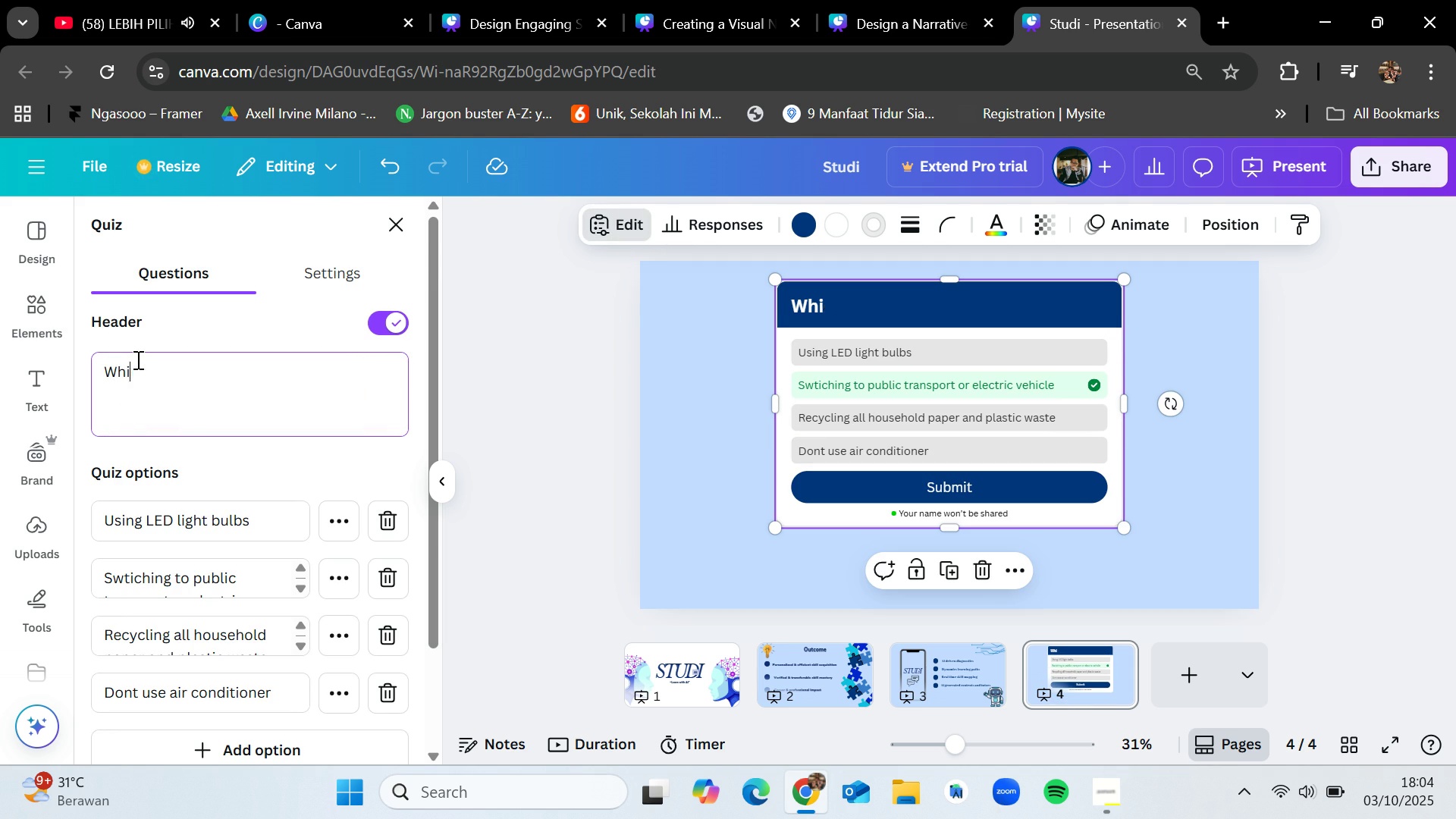 
key(Backspace)
 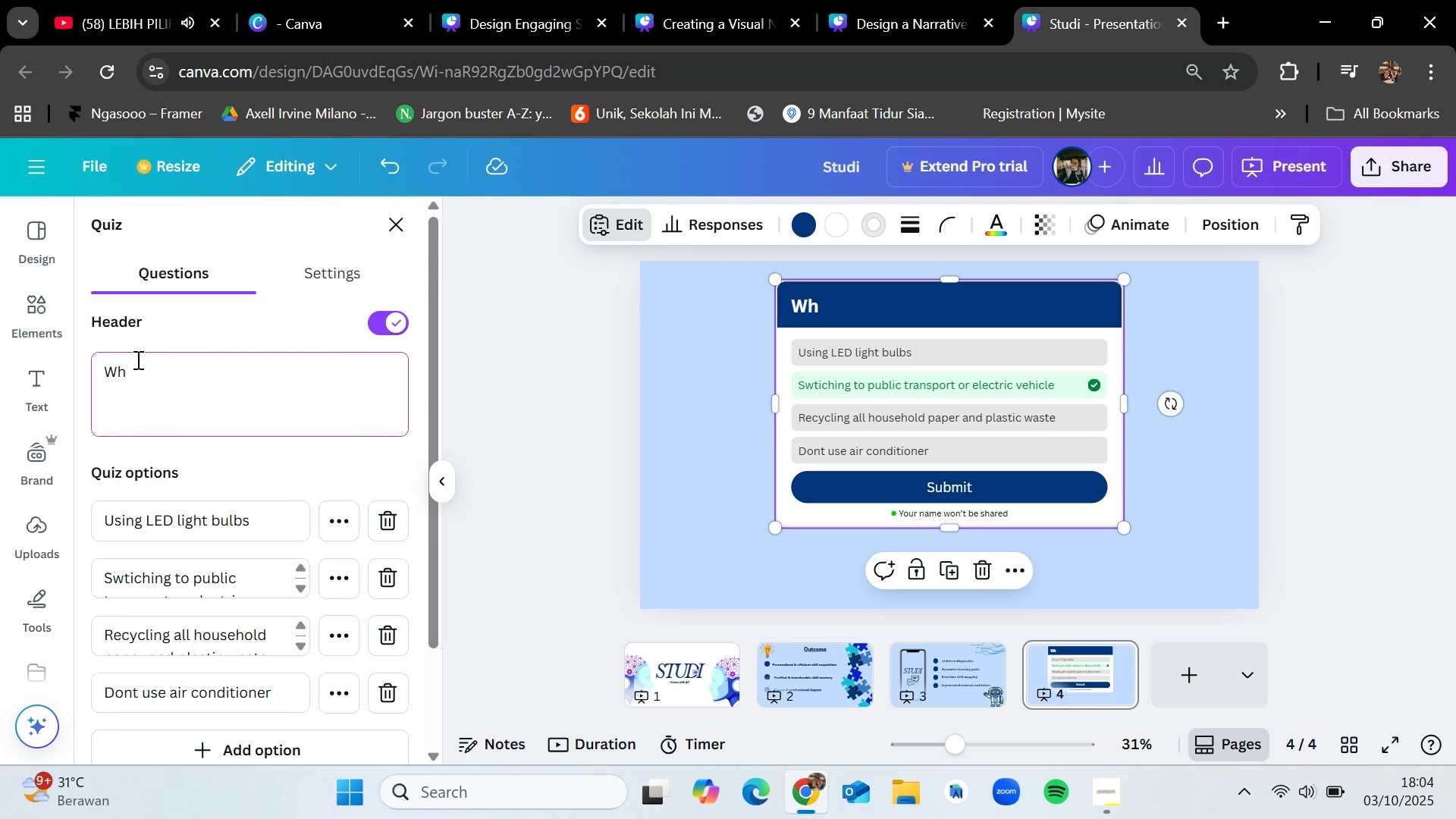 
key(Backspace)
 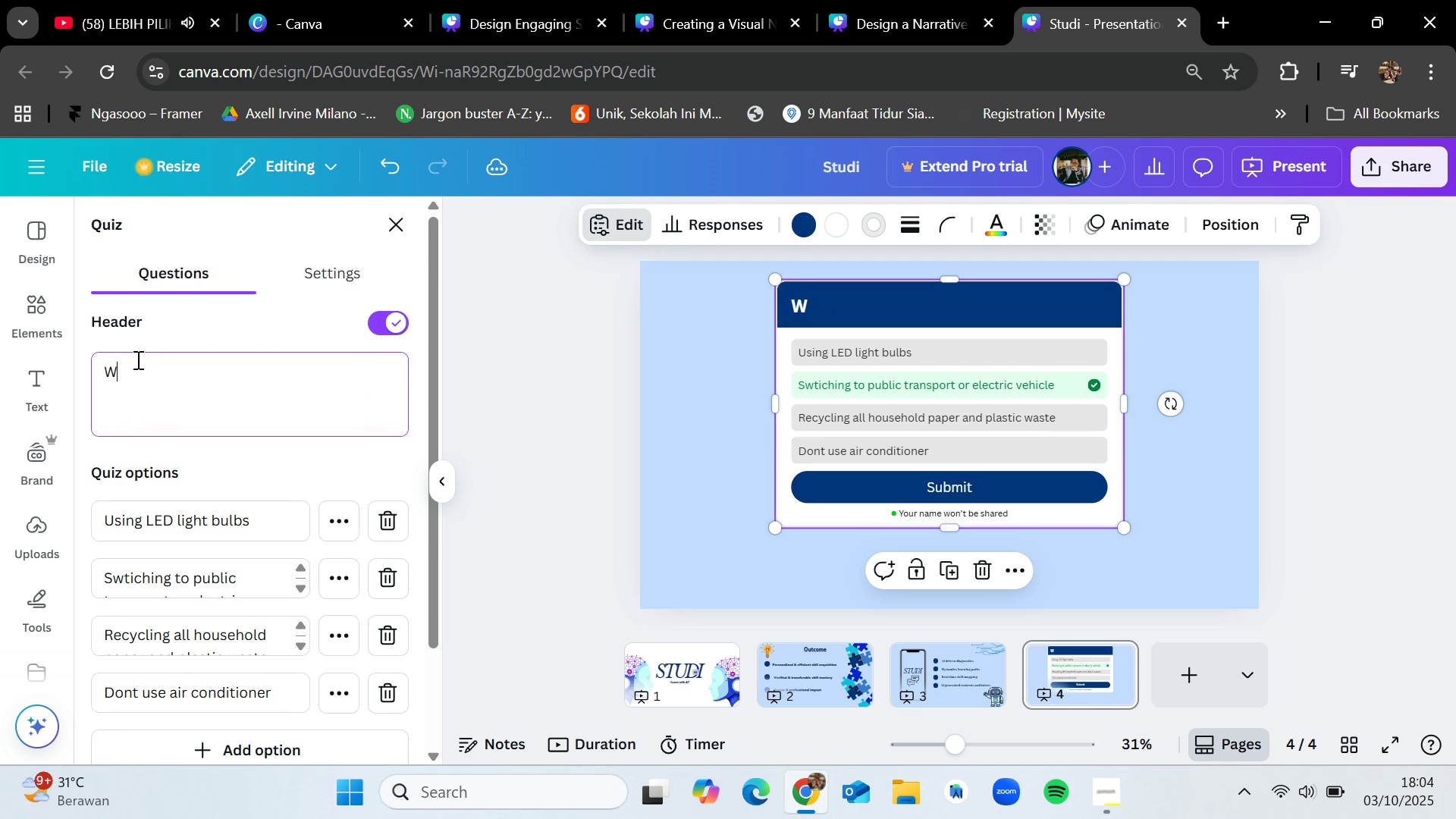 
key(Backspace)
 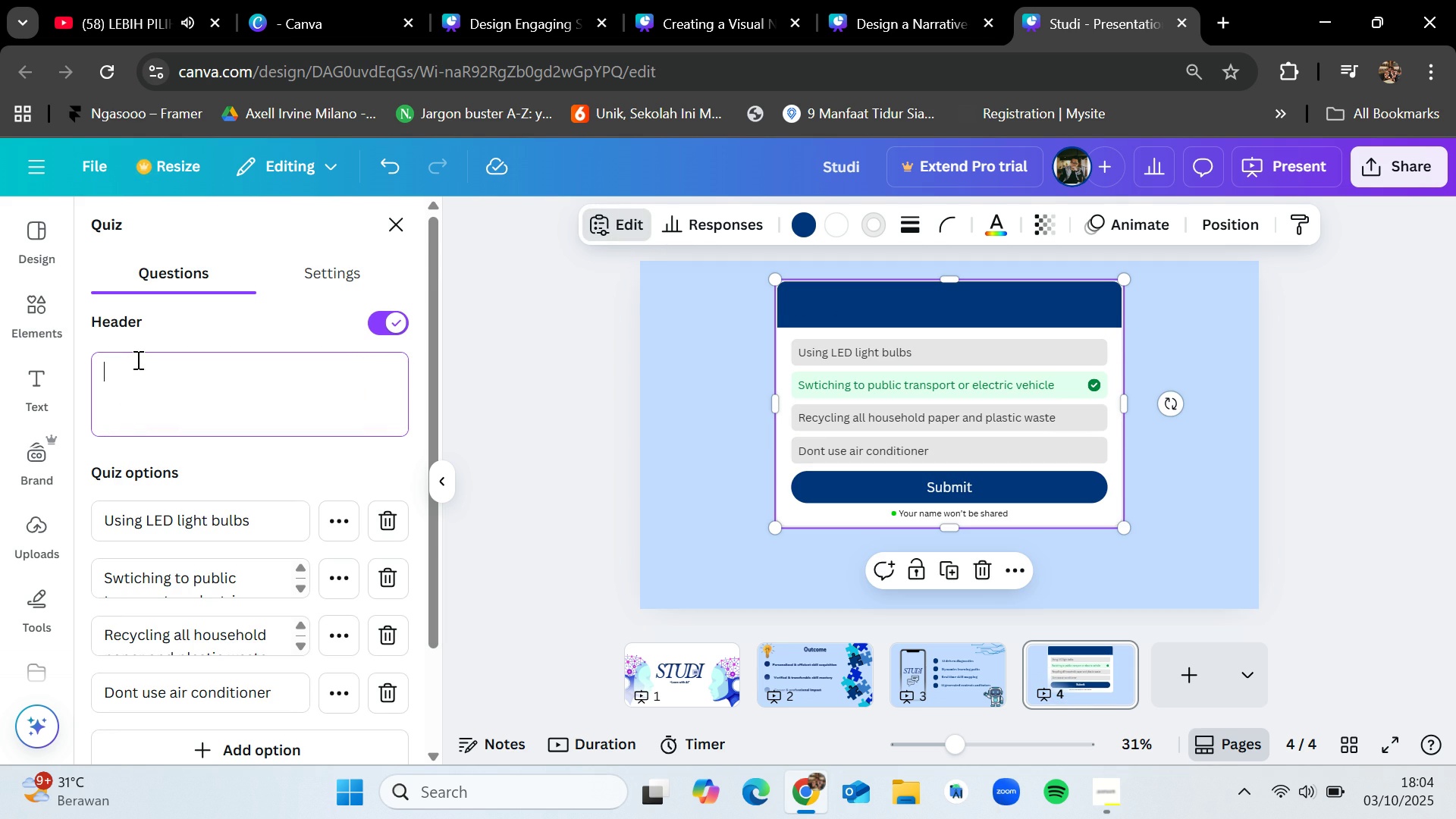 
type(w)
key(Backspace)
type(What is the primary function of the initia)